 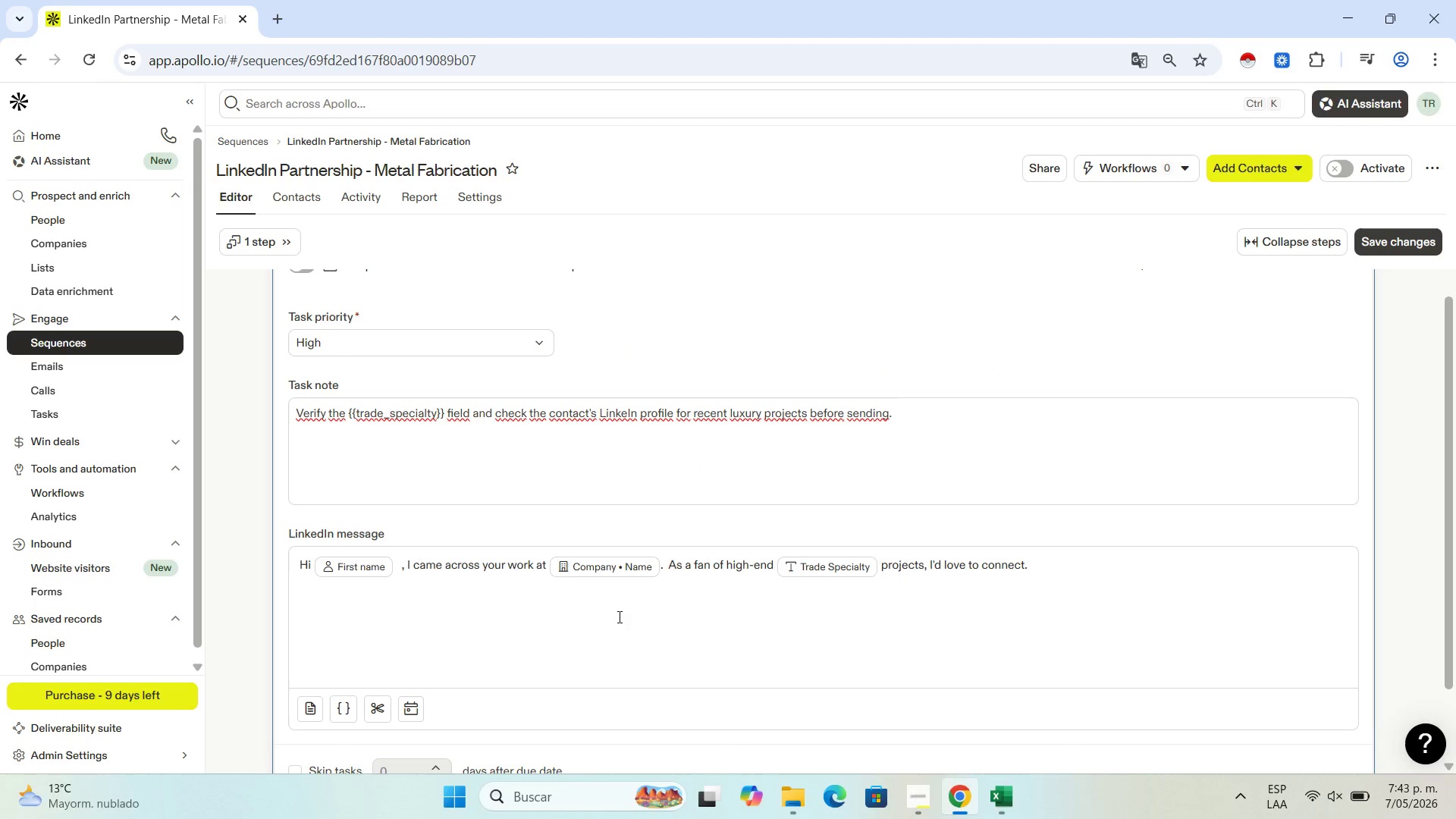 
mouse_move([639, 566])
 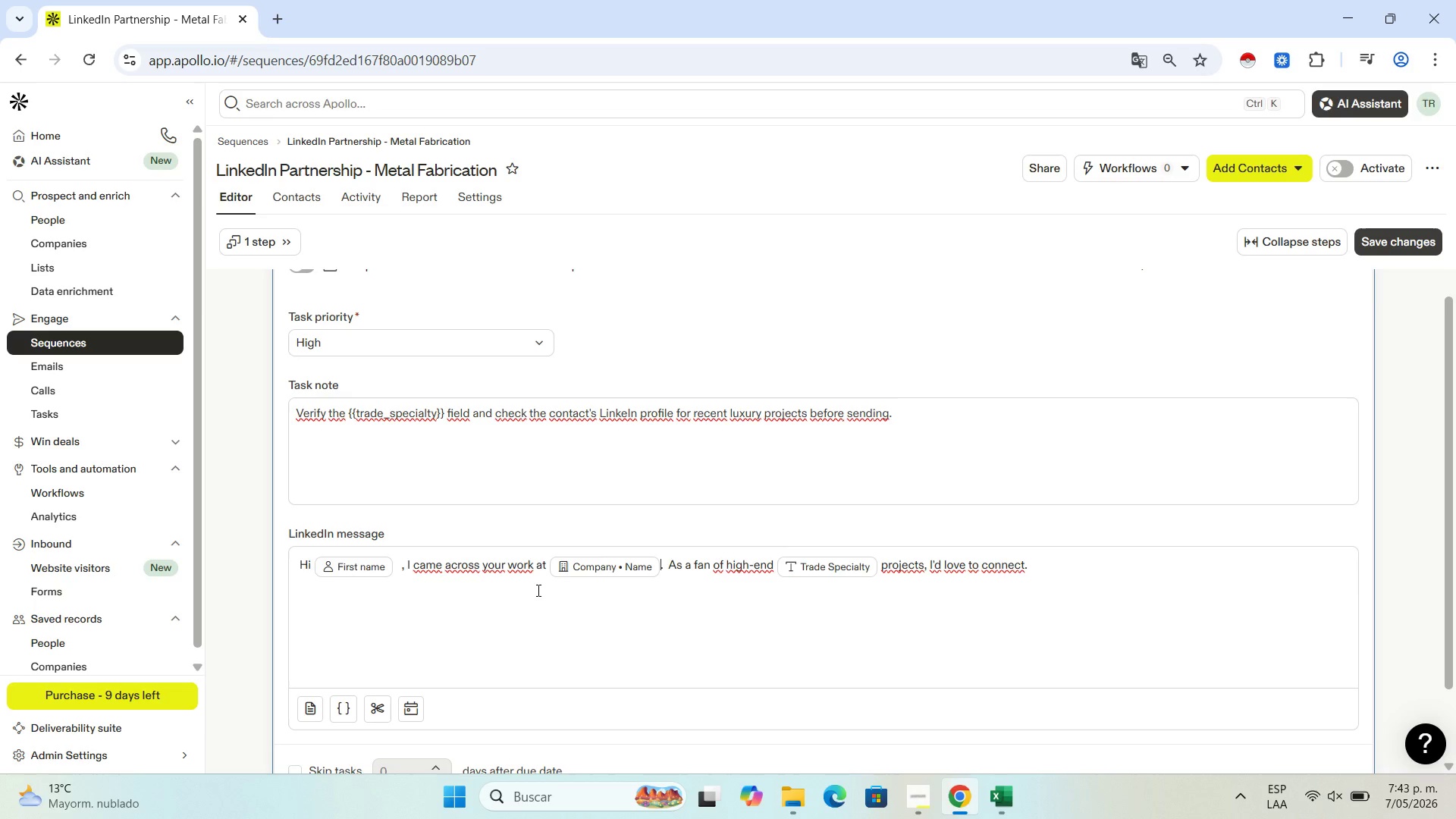 
scroll: coordinate [733, 626], scroll_direction: down, amount: 3.0
 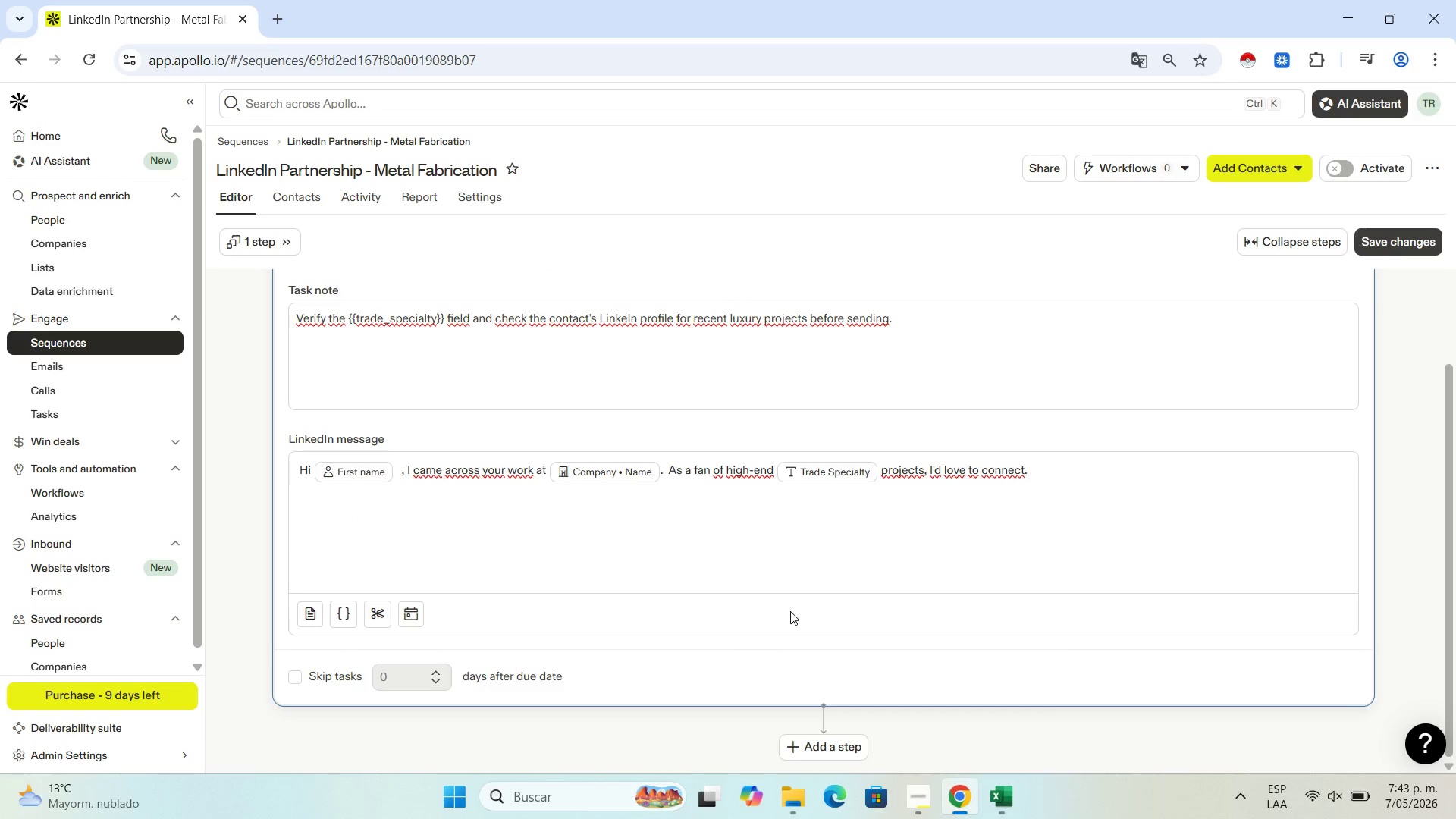 
scroll: coordinate [790, 611], scroll_direction: up, amount: 3.0
 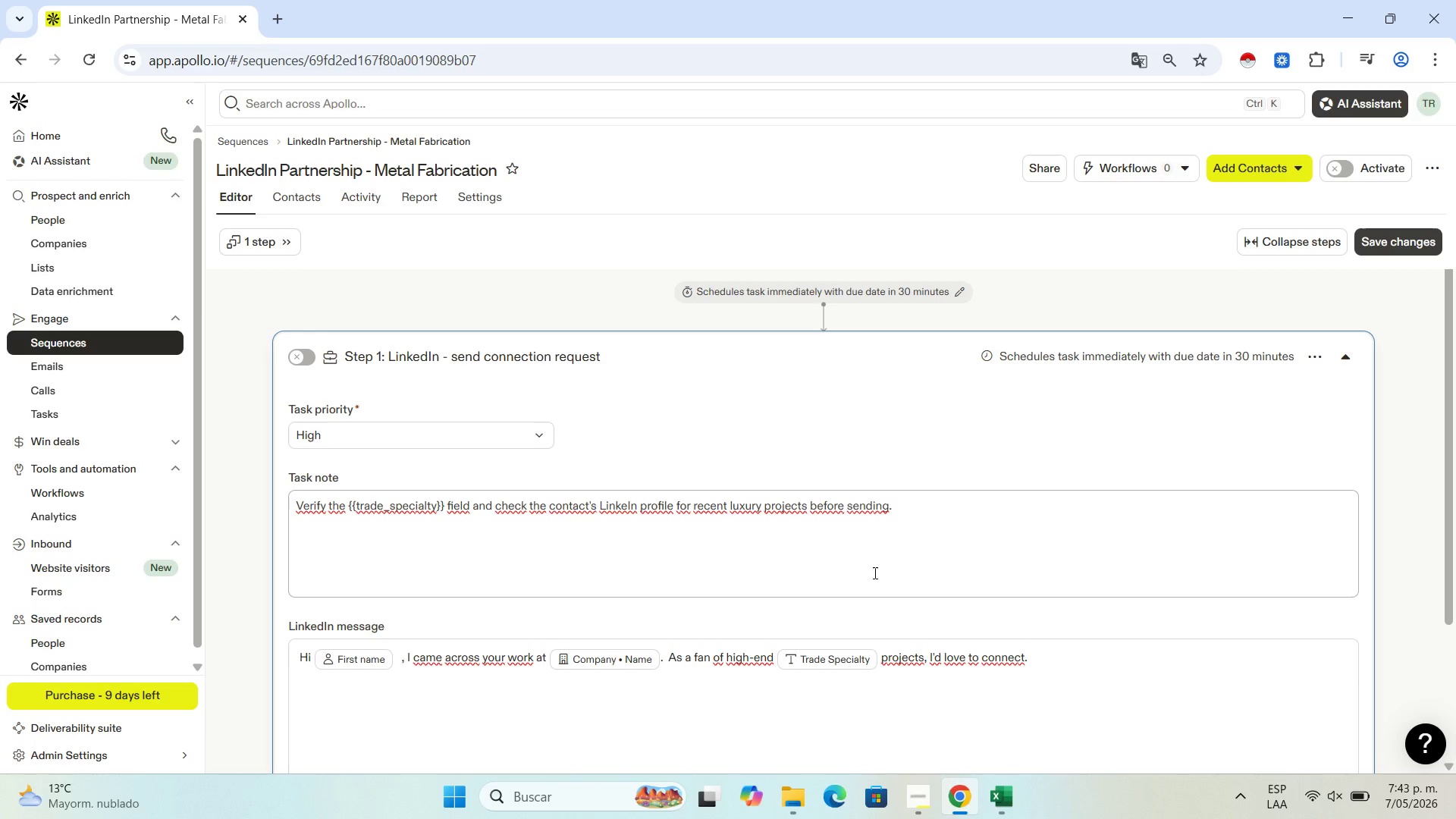 
wait(9.34)
 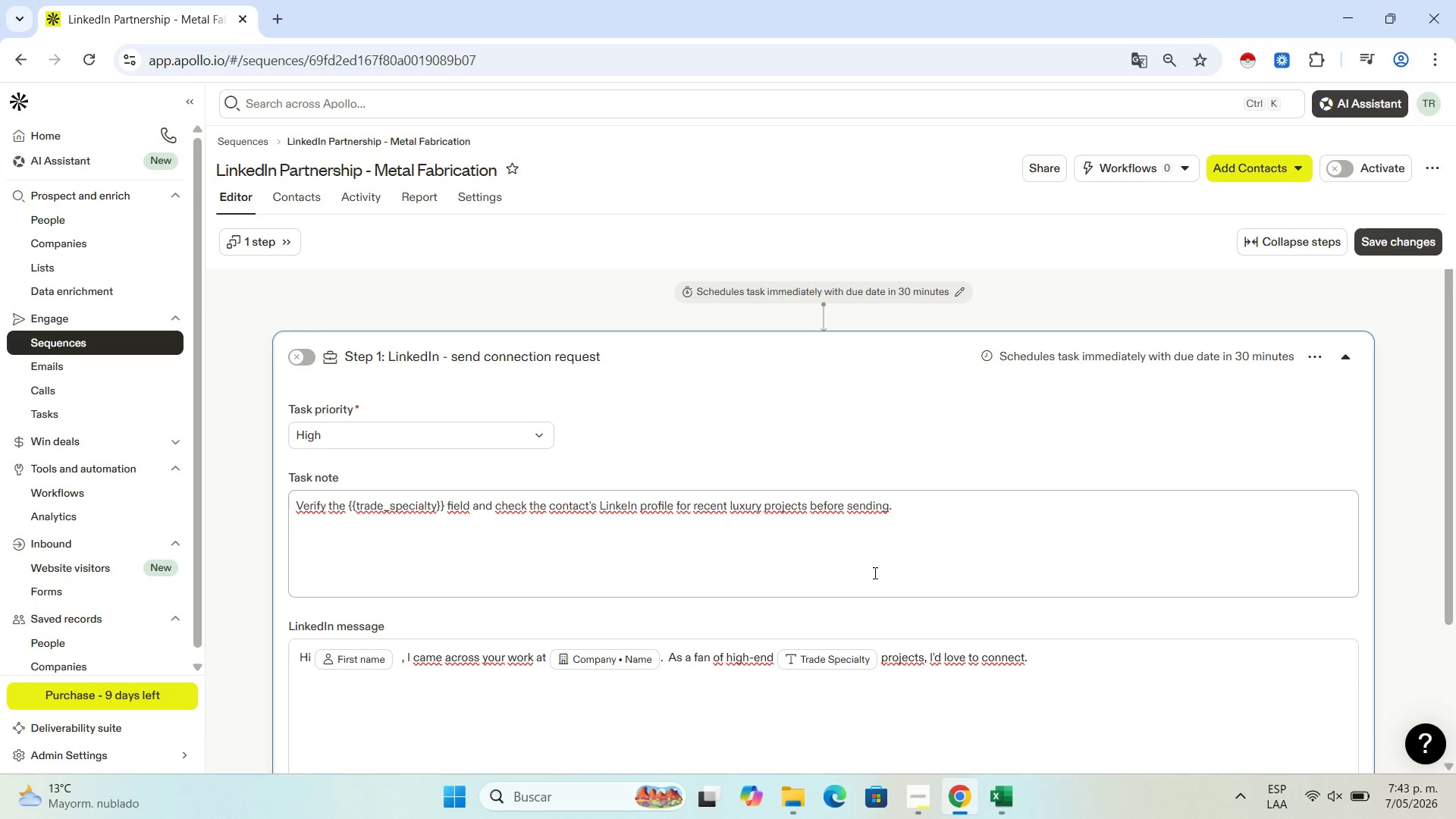 
scroll: coordinate [894, 528], scroll_direction: up, amount: 6.0
 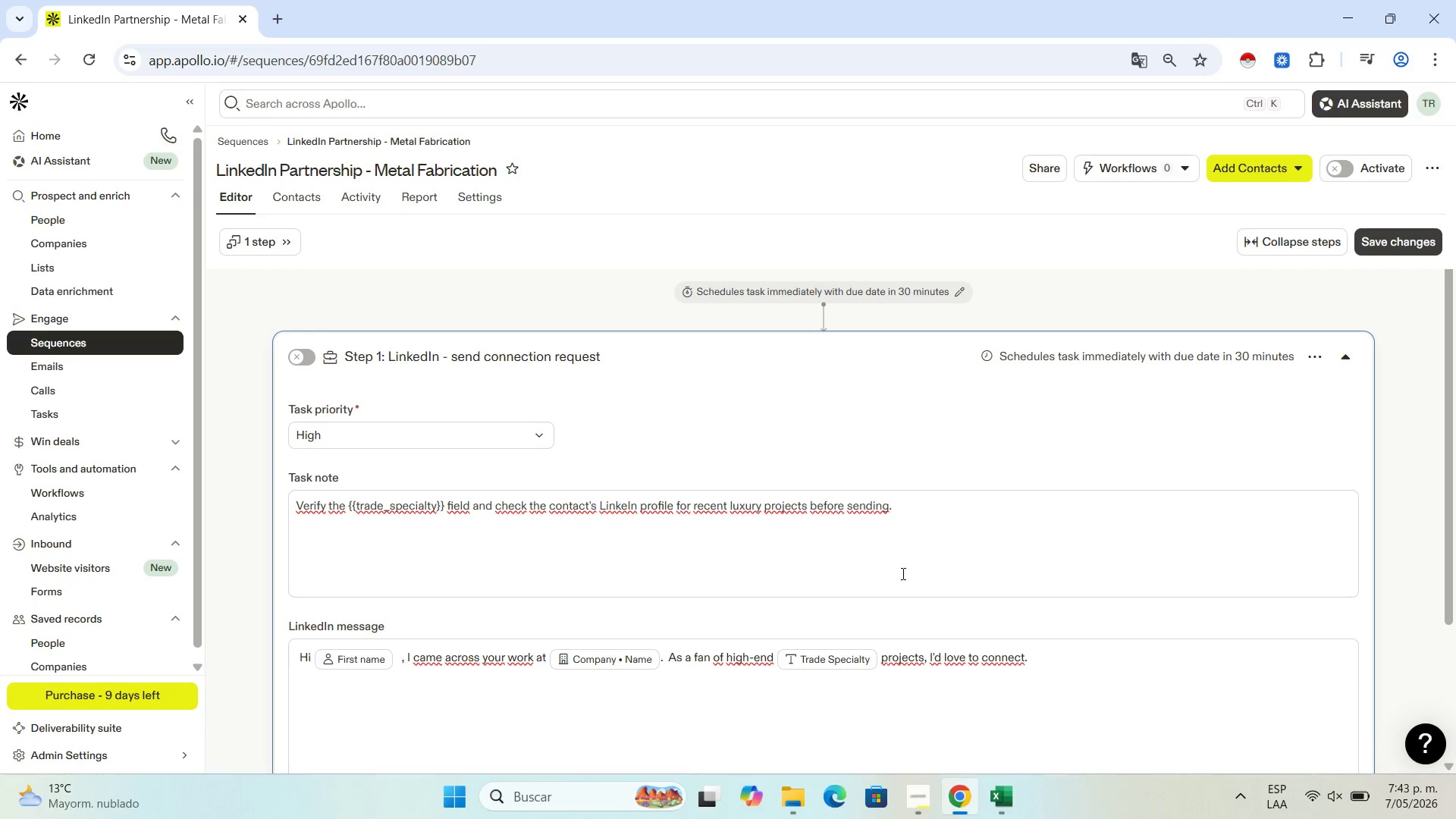 
scroll: coordinate [915, 496], scroll_direction: down, amount: 2.0
 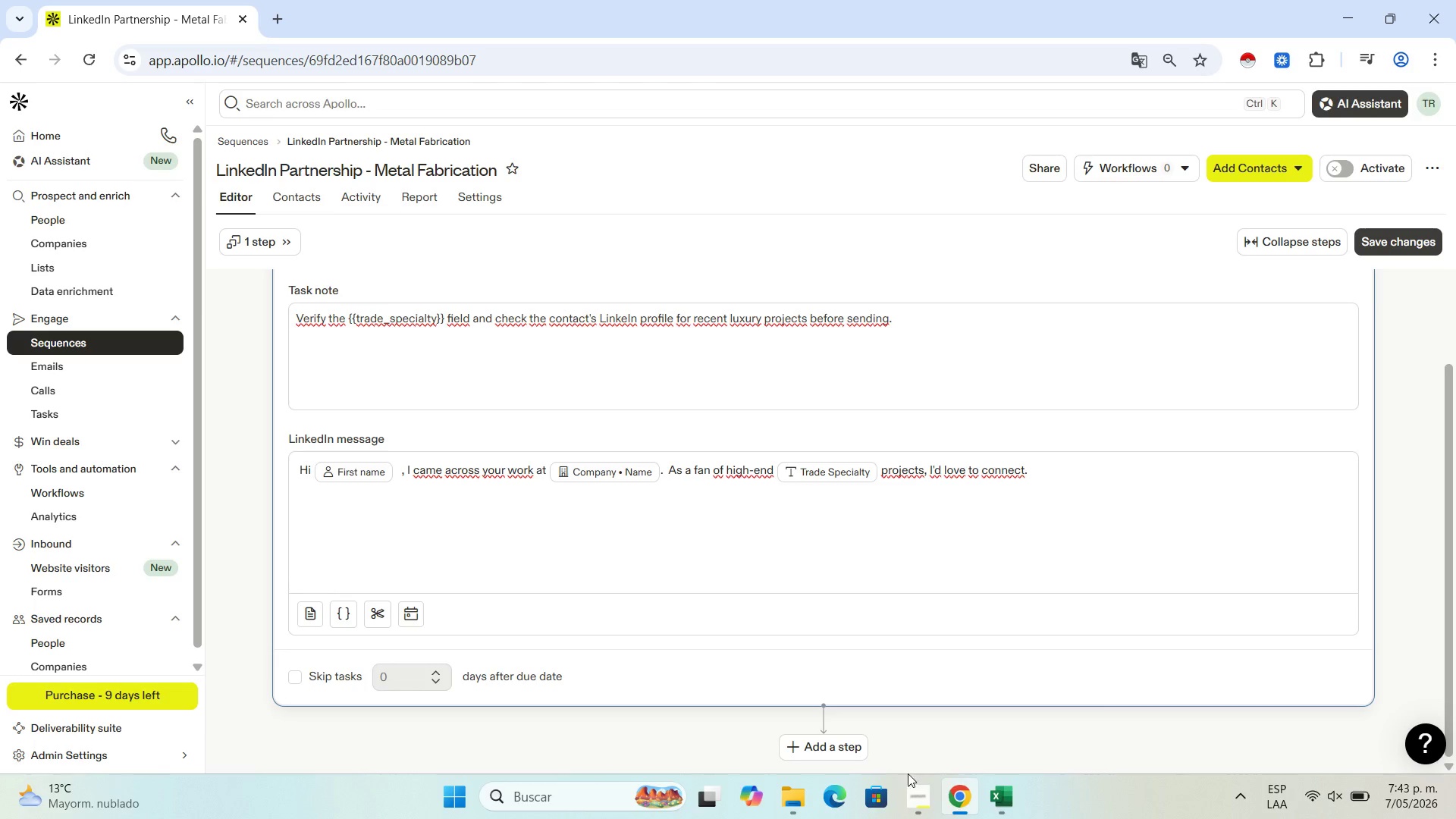 
left_click([908, 789])